 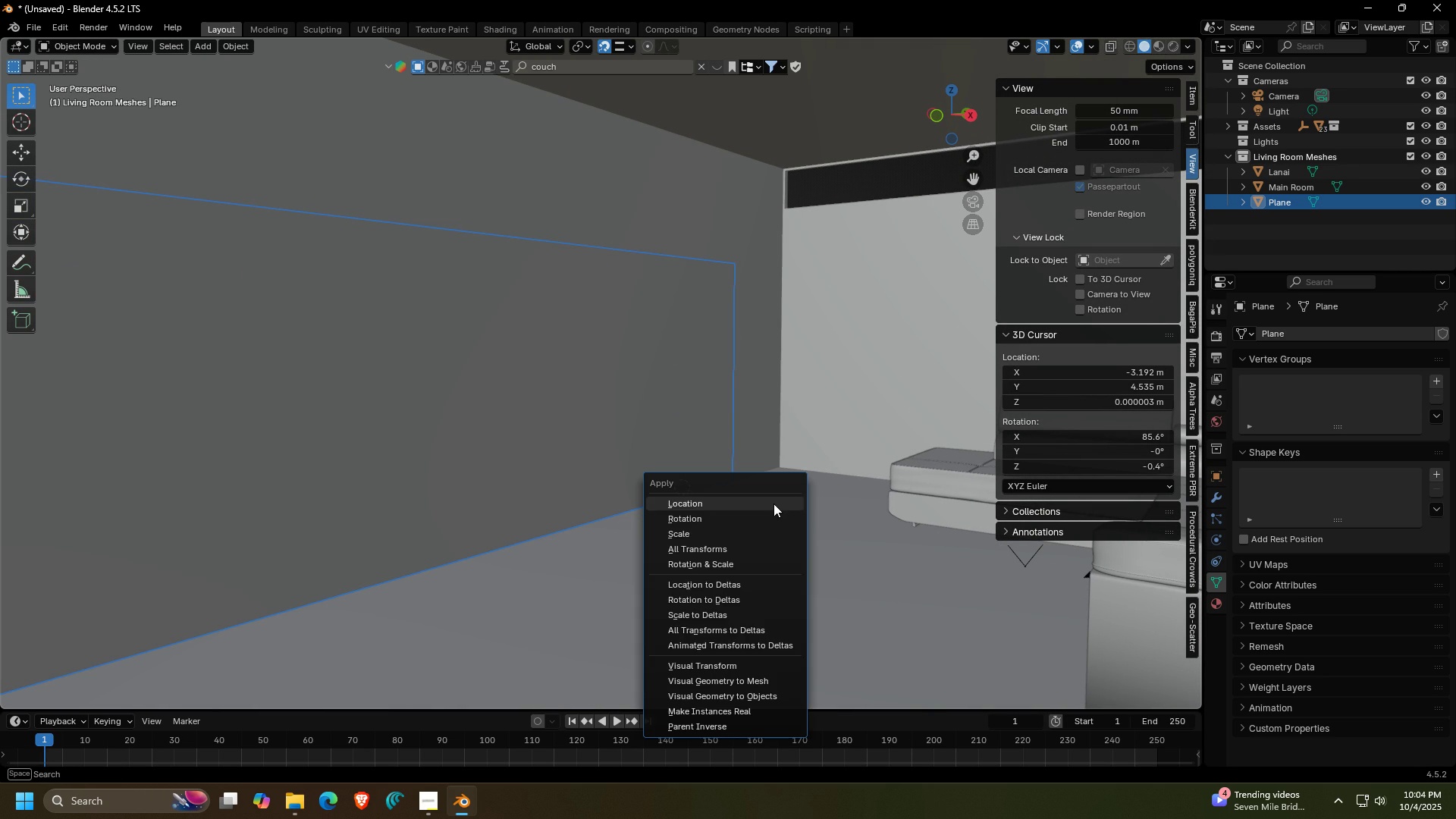 
left_click([749, 536])
 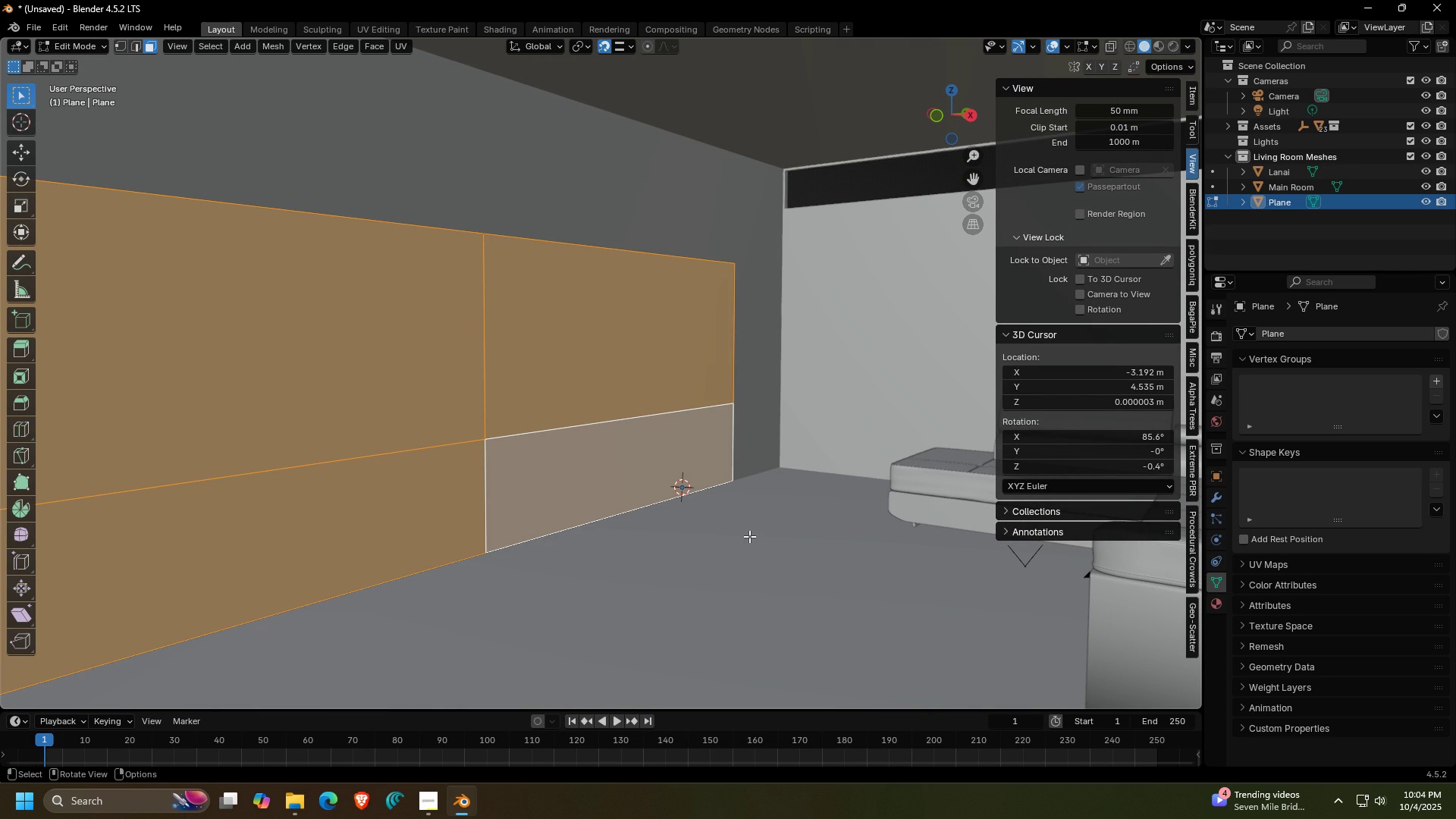 
key(Tab)
 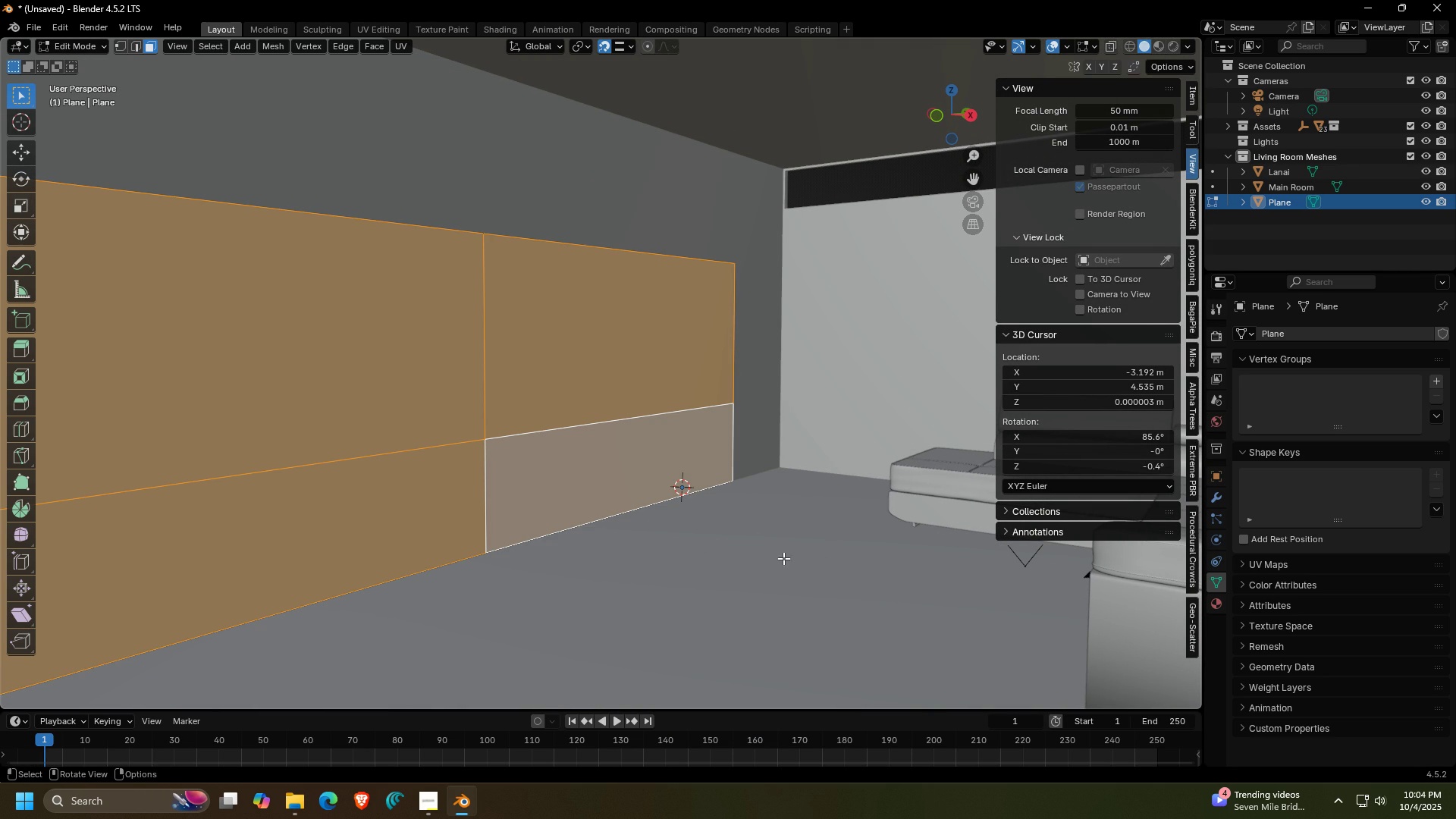 
key(I)
 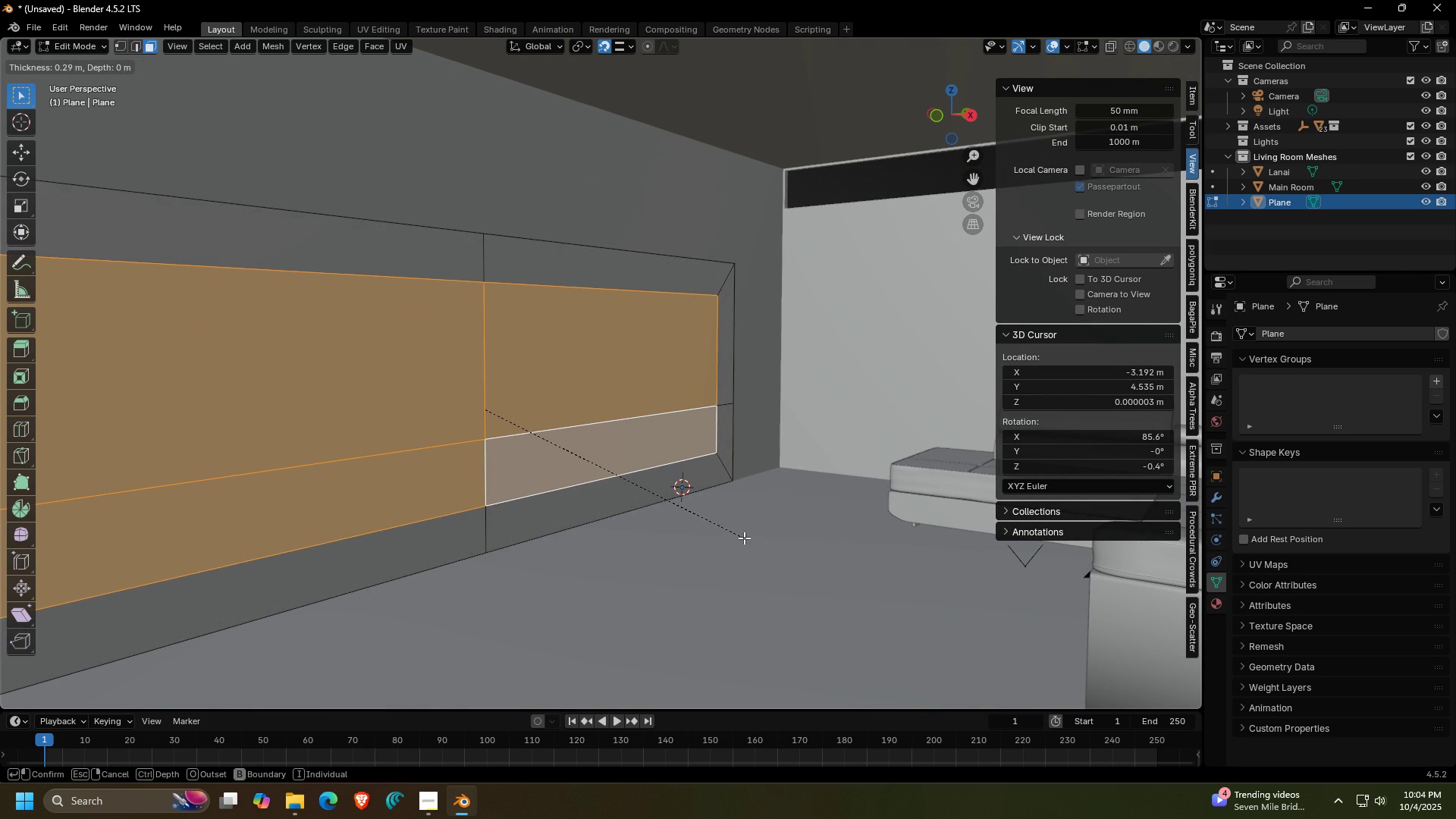 
key(Escape)
 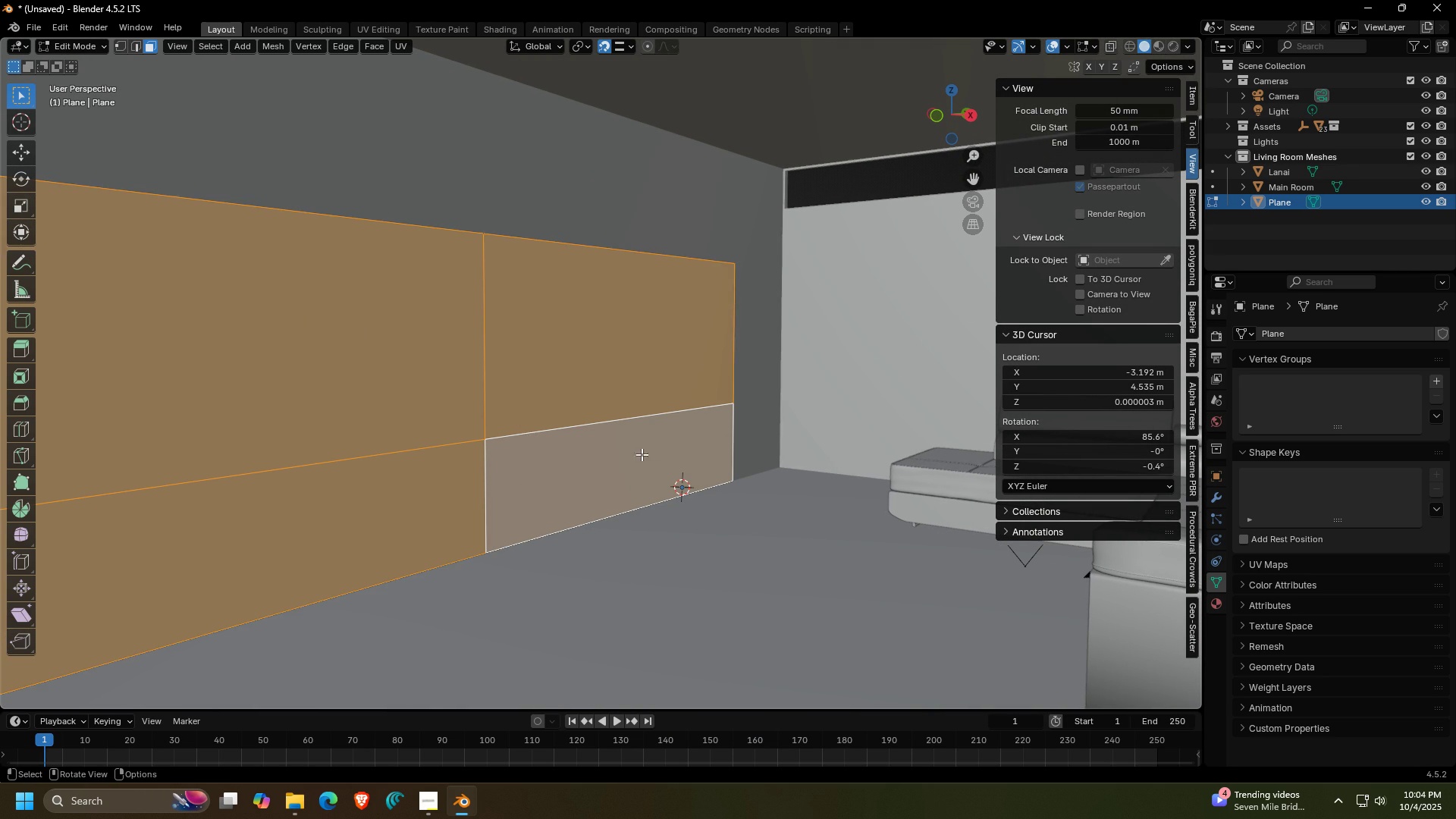 
left_click([642, 454])
 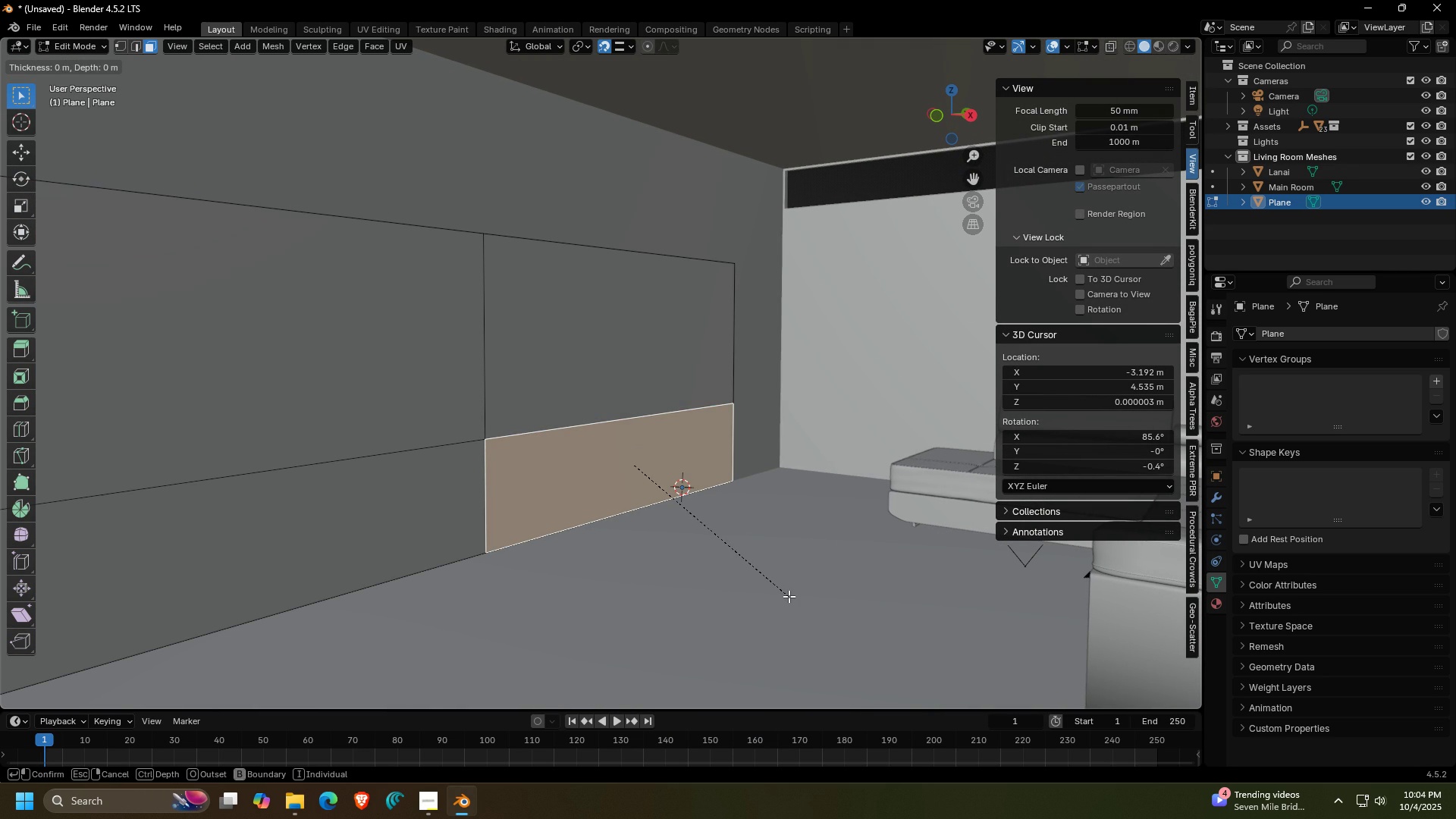 
type(i.1)
key(Backspace)
type(05)
key(Backspace)
type(0)
key(Backspace)
type(23)
key(Backspace)
type(5)
 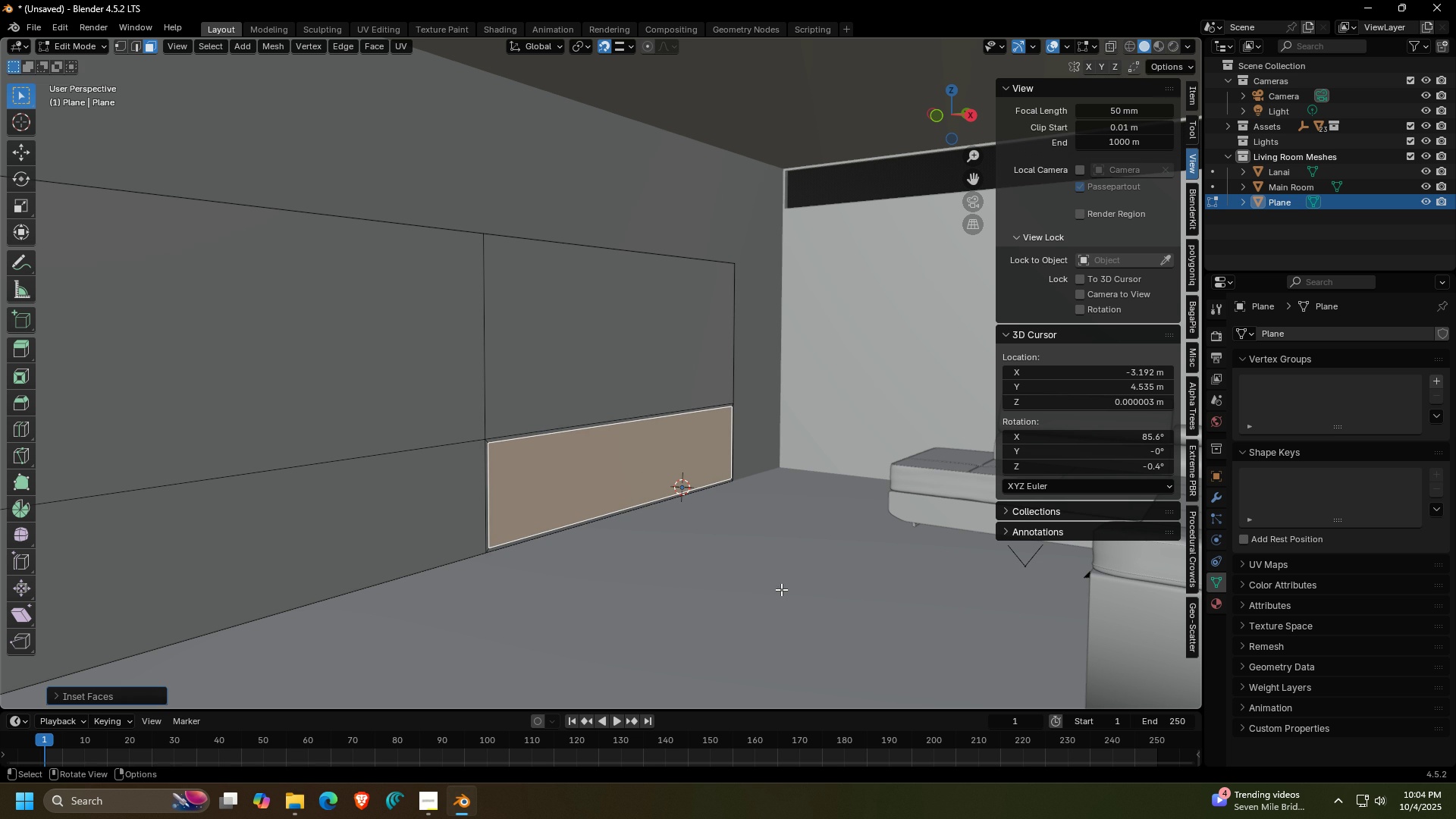 
key(Enter)
 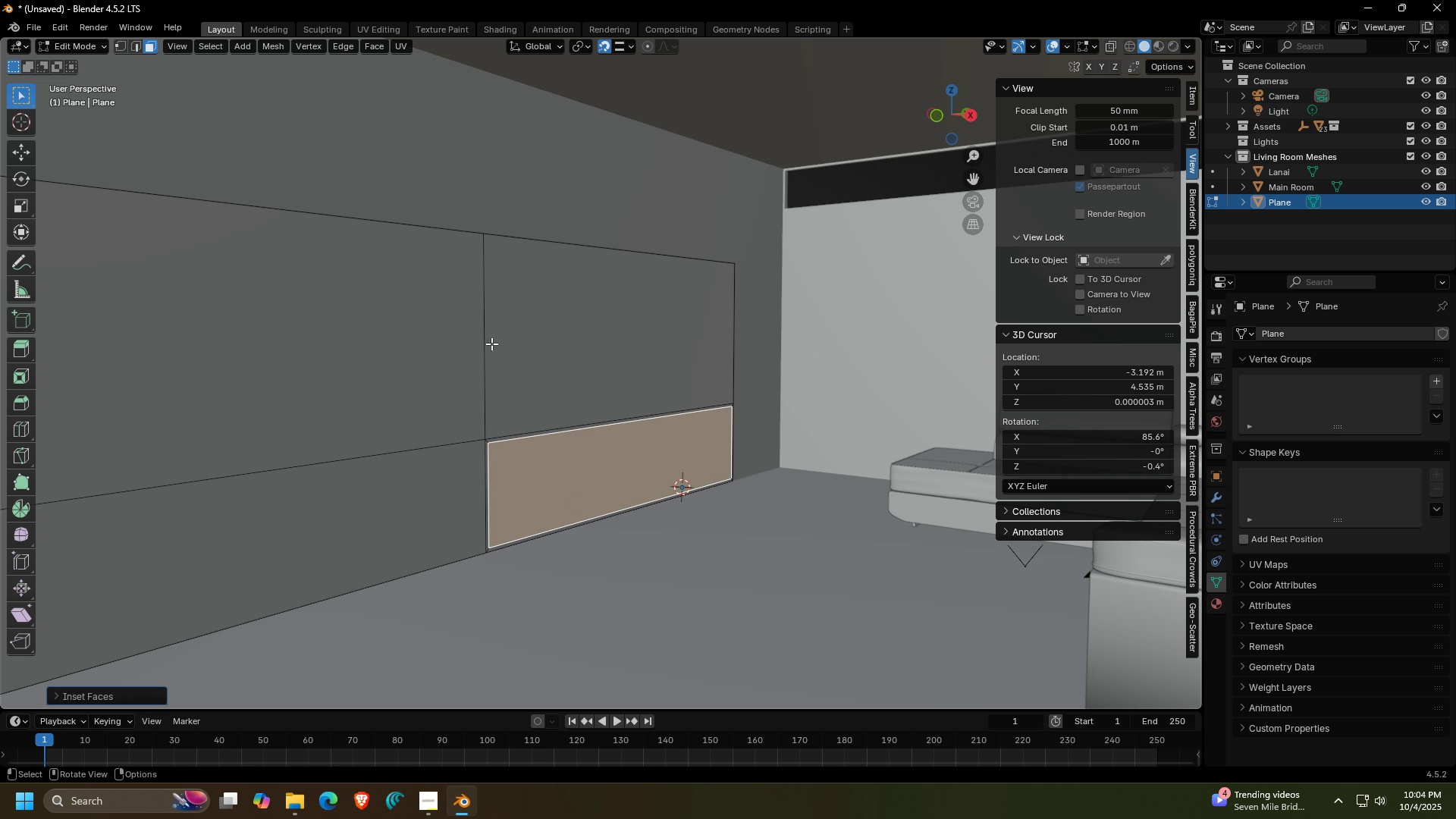 
left_click([538, 362])
 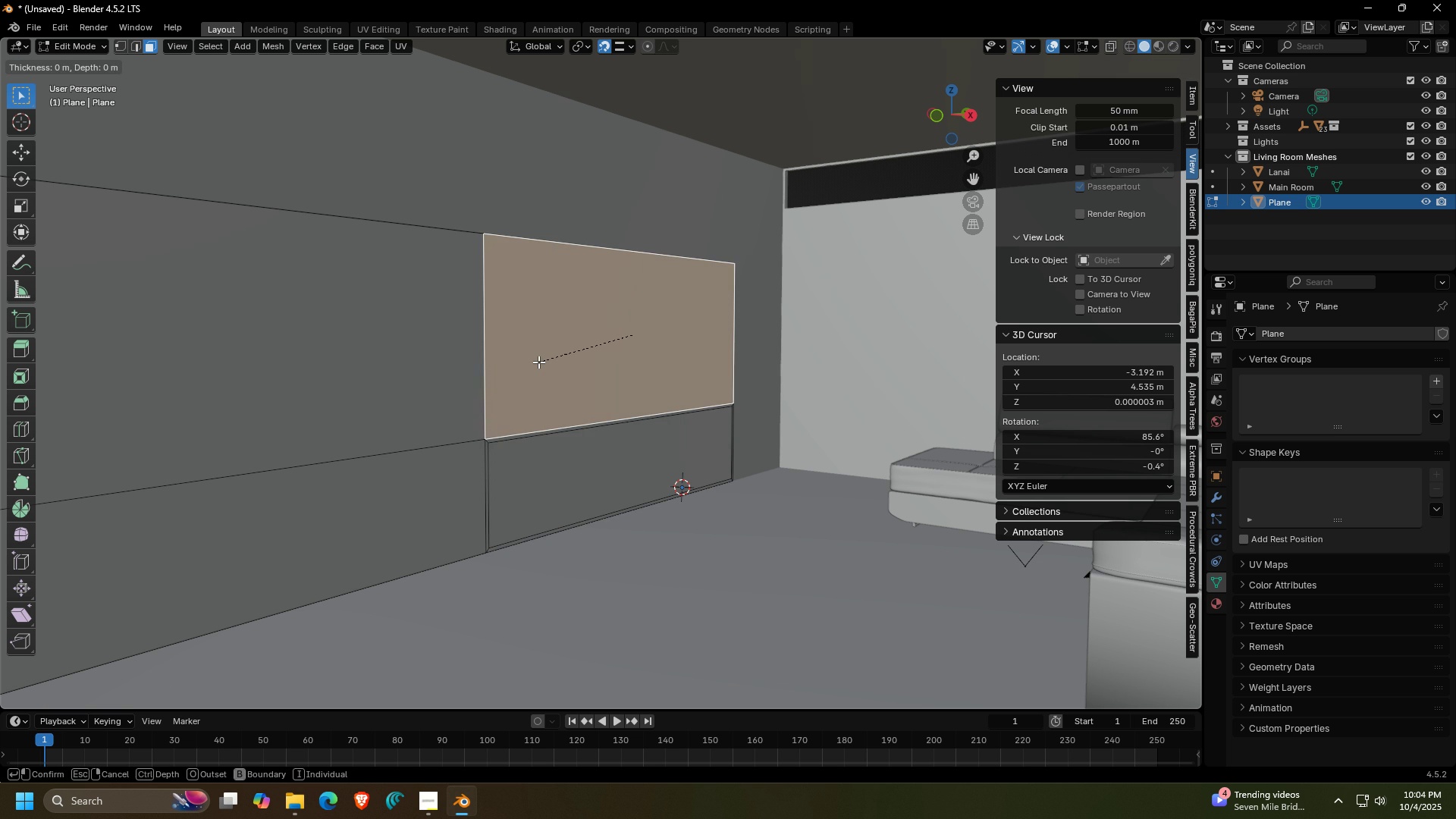 
type(i.025)
 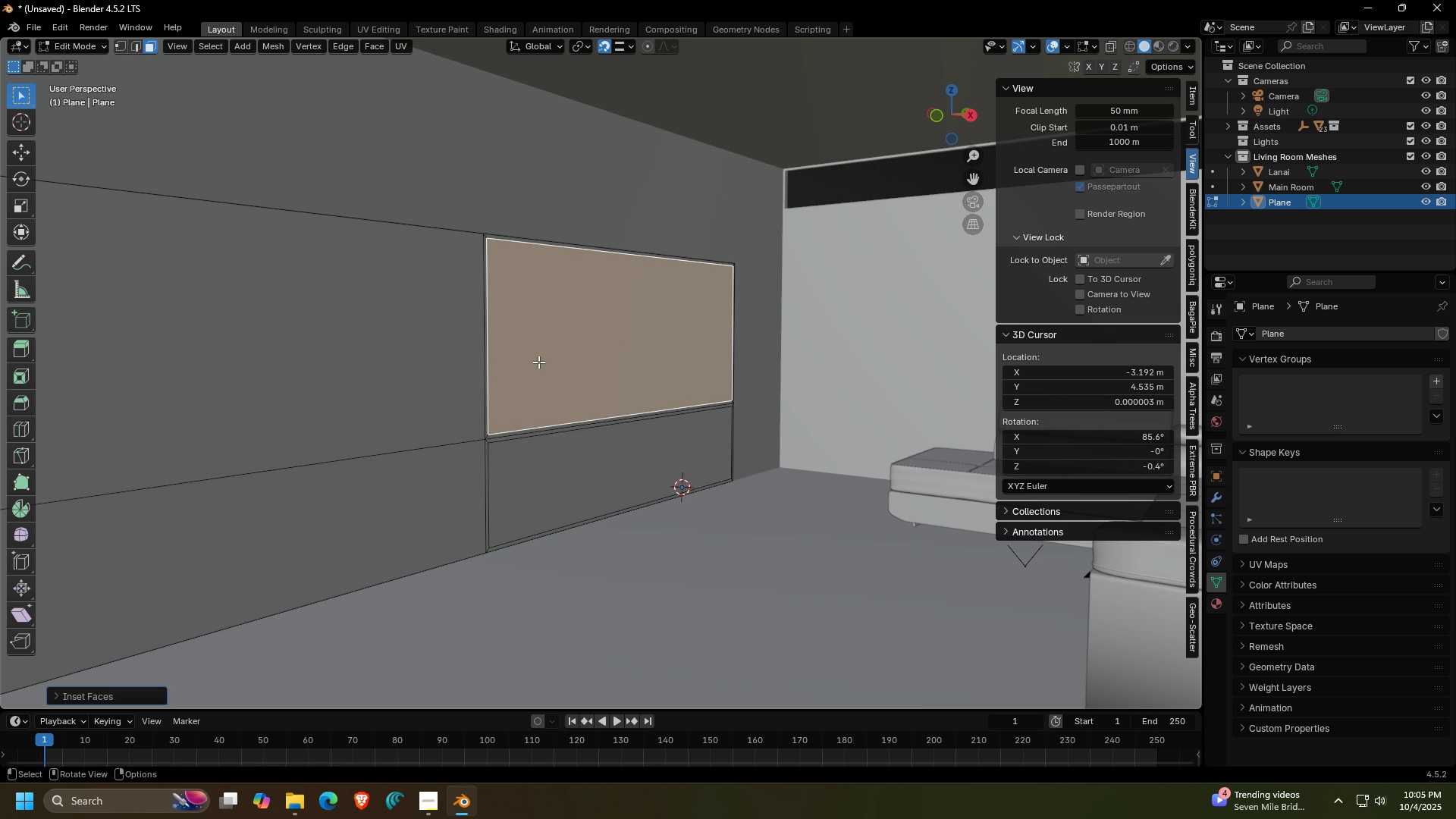 
key(Enter)
 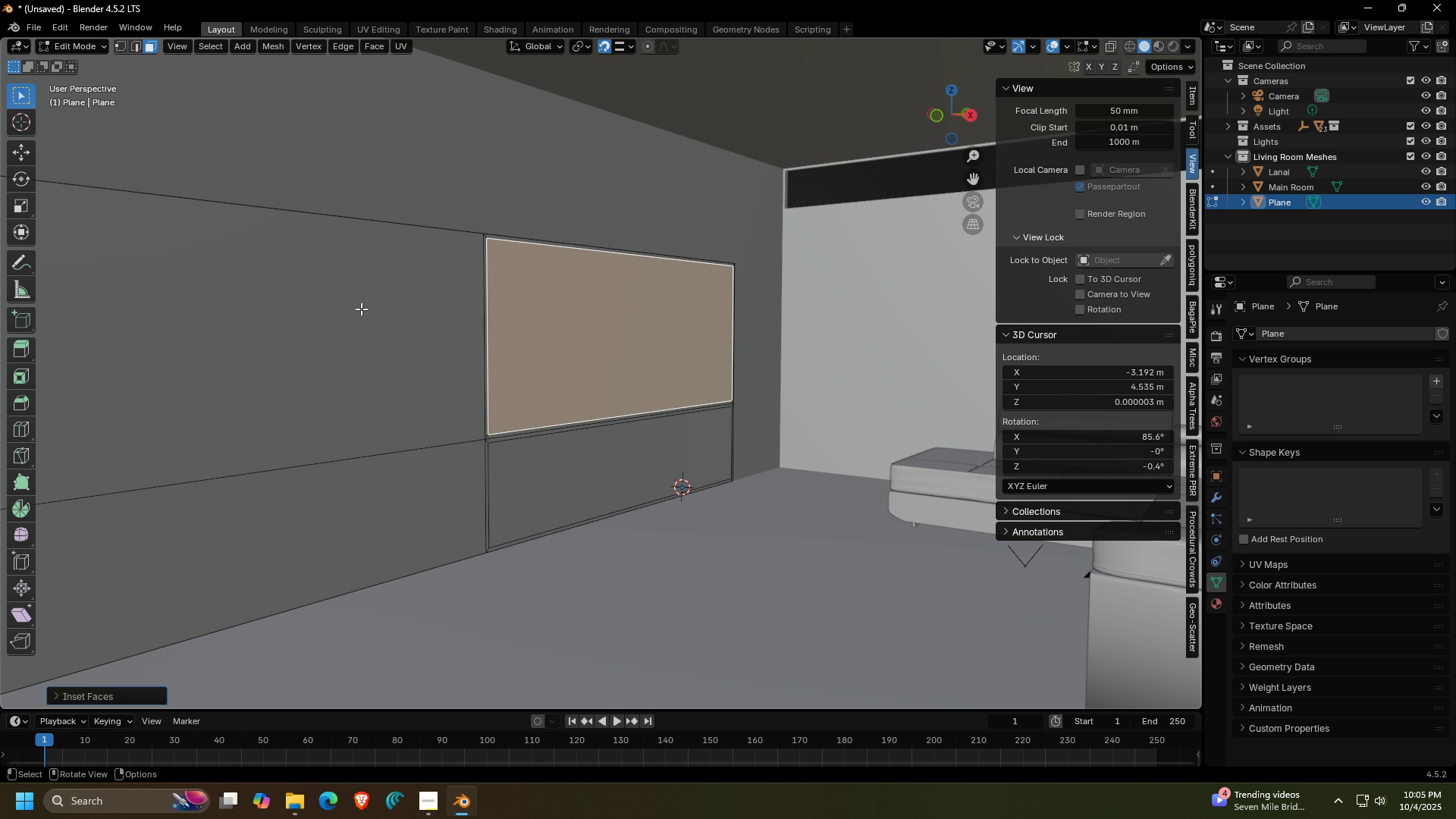 
left_click([350, 315])
 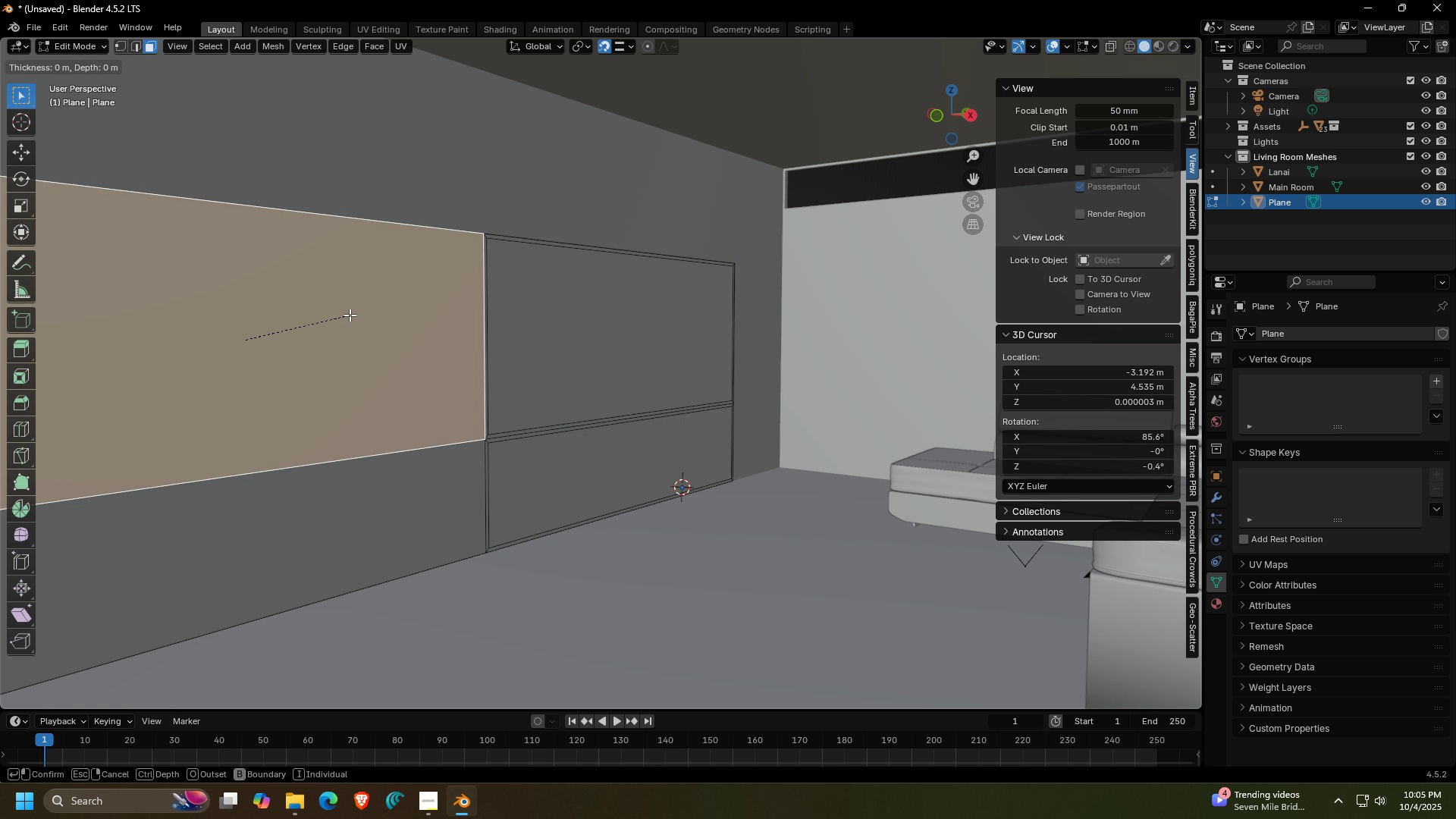 
type(i.02)
key(Backspace)
type(35)
key(Backspace)
key(Backspace)
type(24)
key(Backspace)
type(5)
 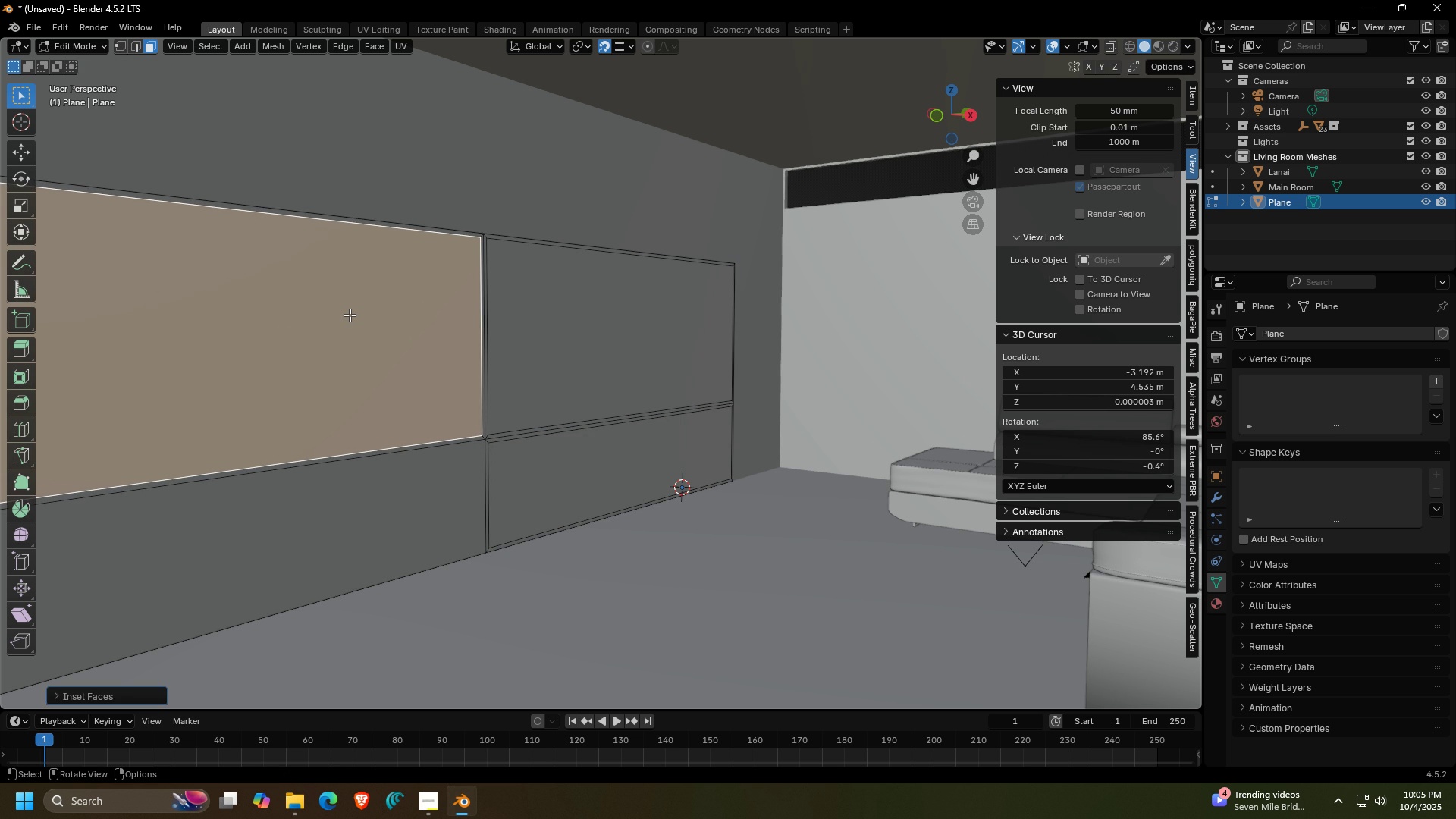 
key(Enter)
 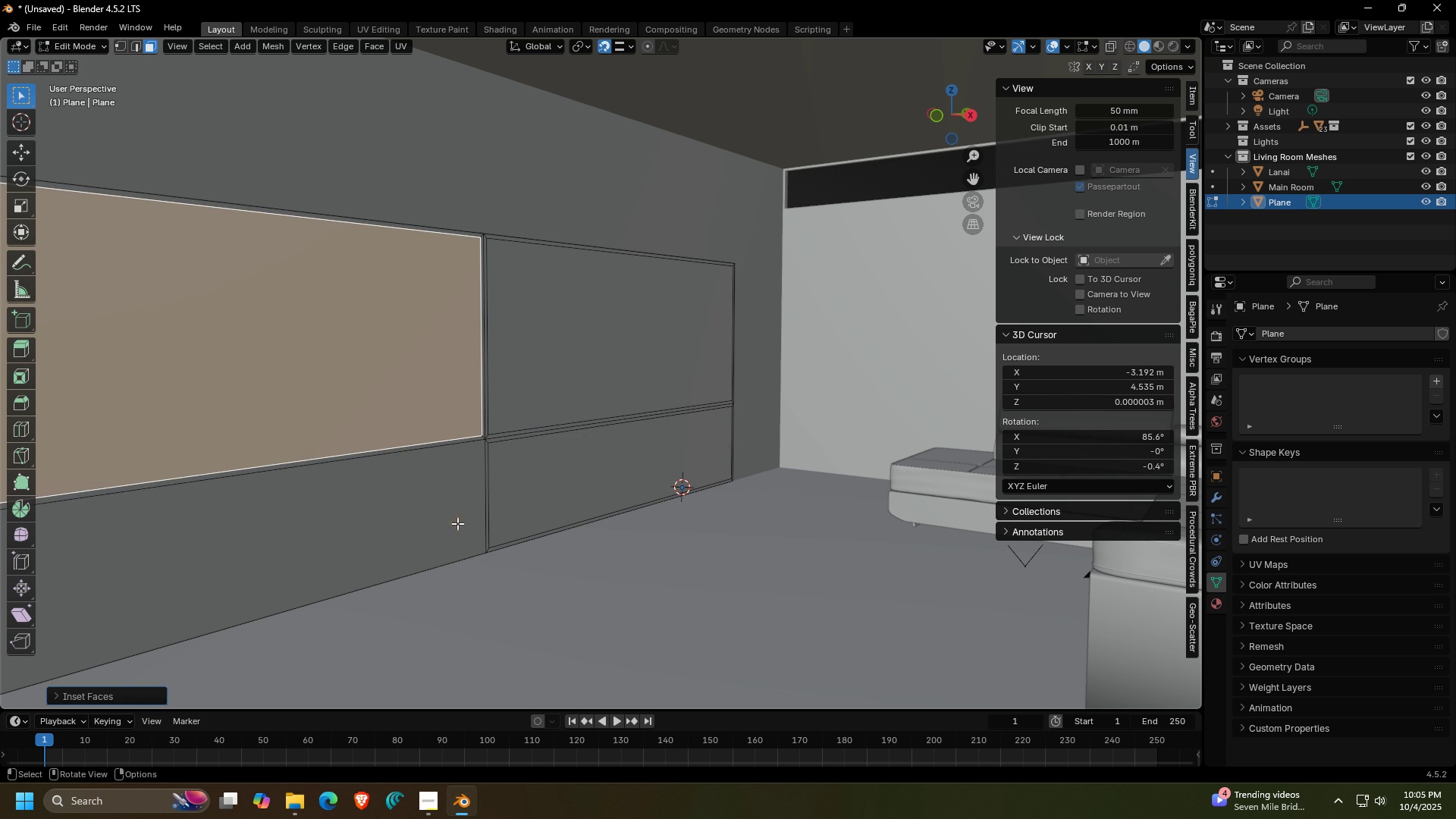 
left_click([457, 523])
 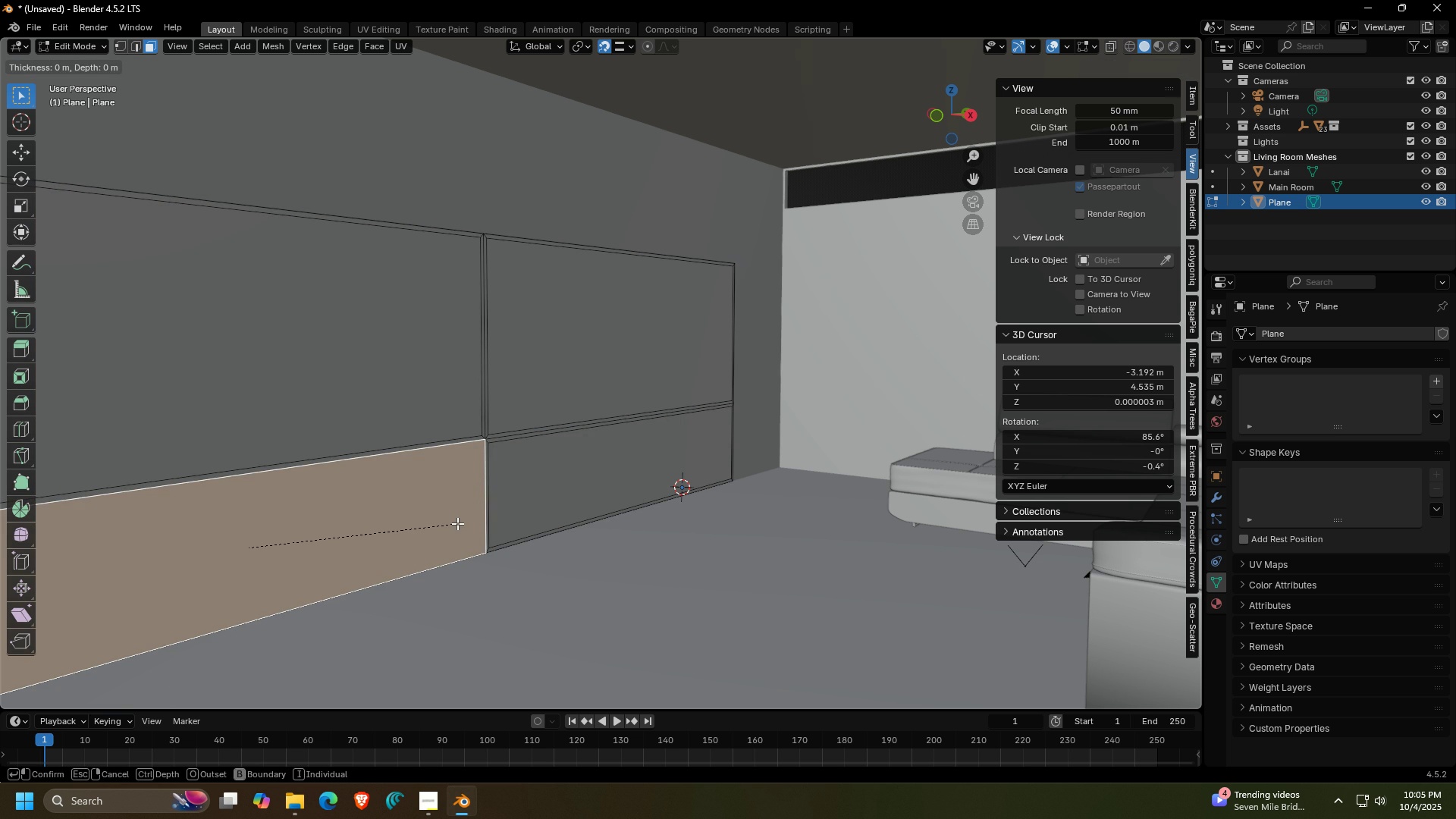 
type(i.2)
key(Backspace)
type(025)
 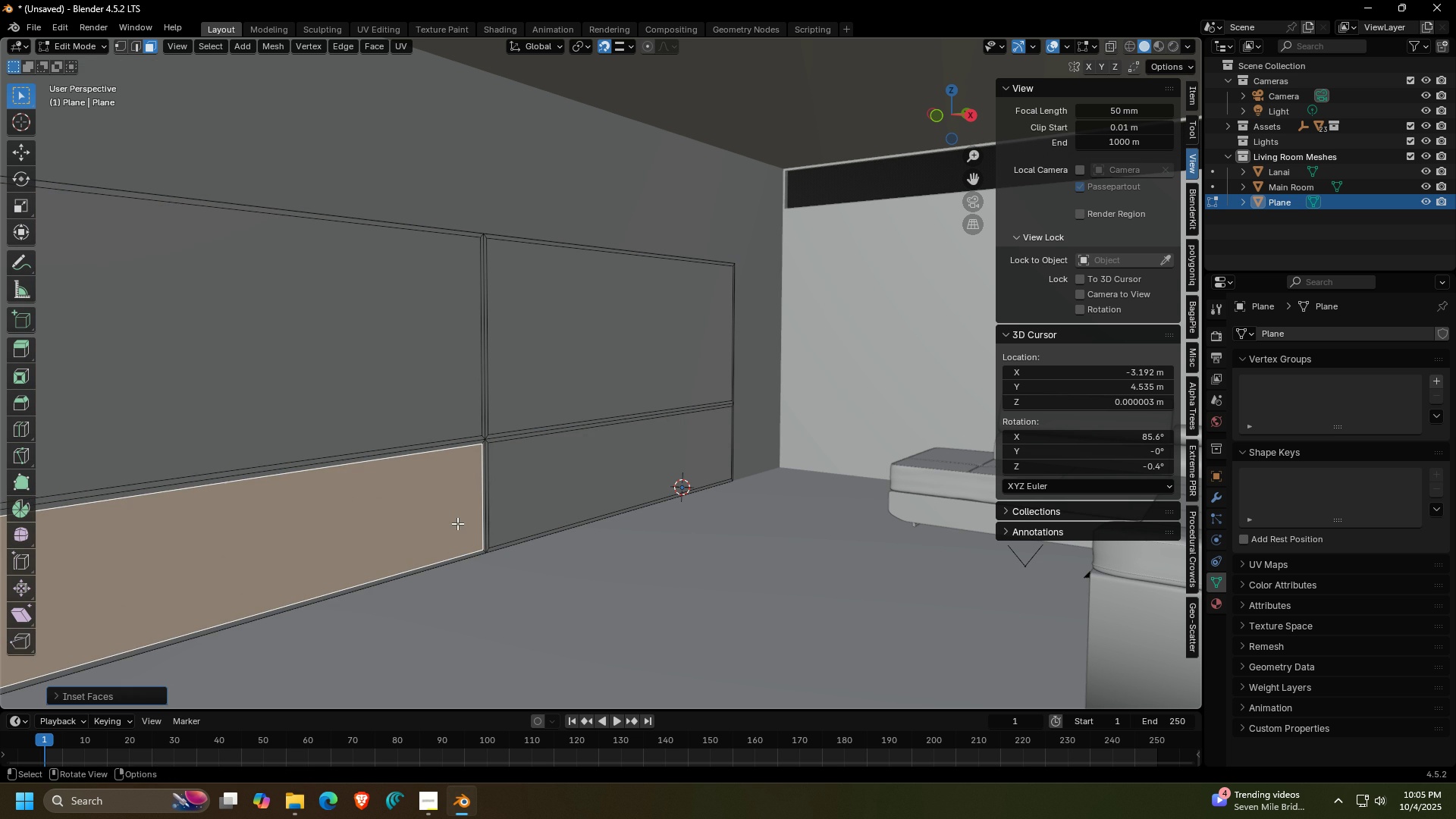 
key(Enter)